 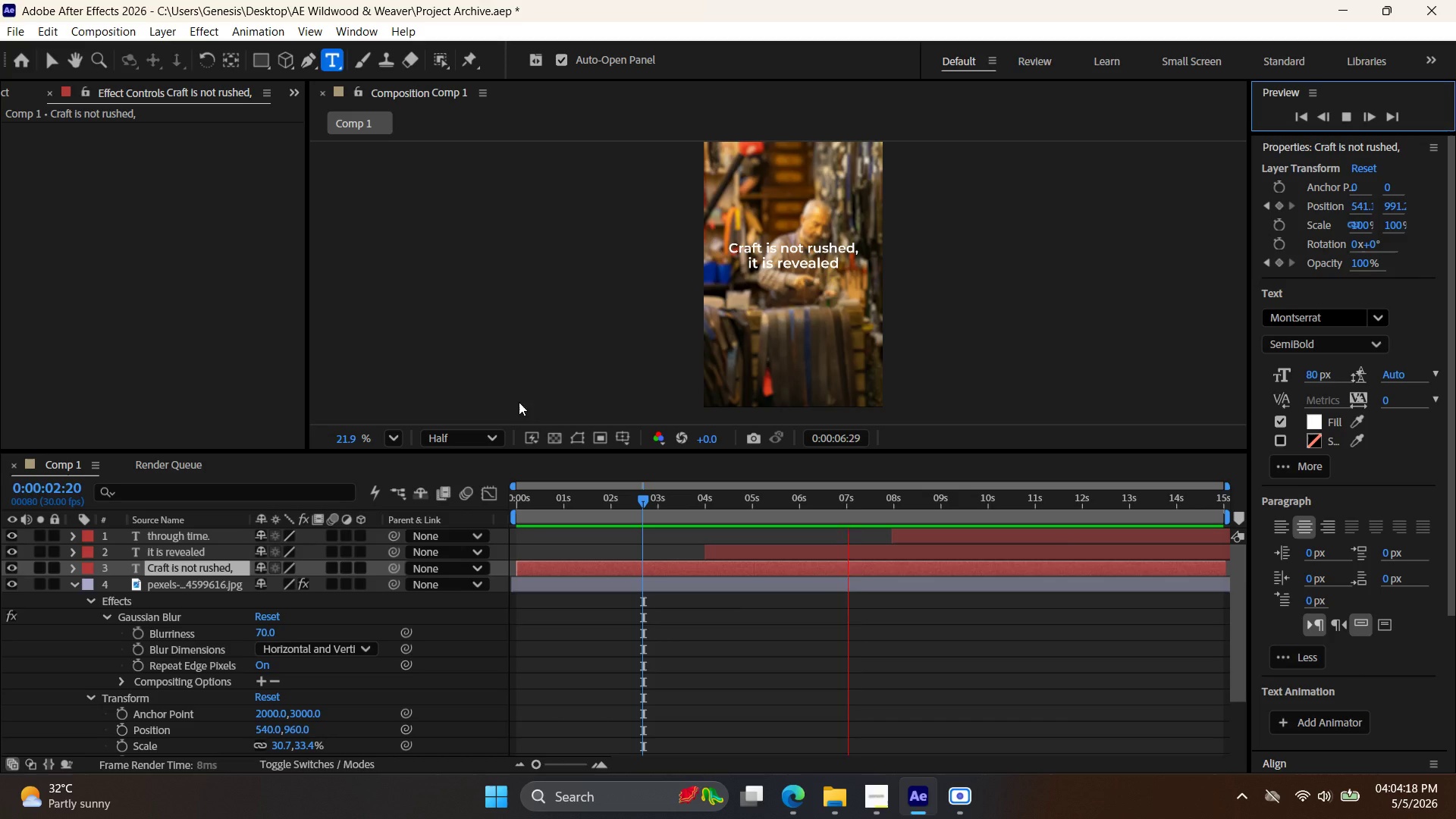 
left_click([1345, 118])
 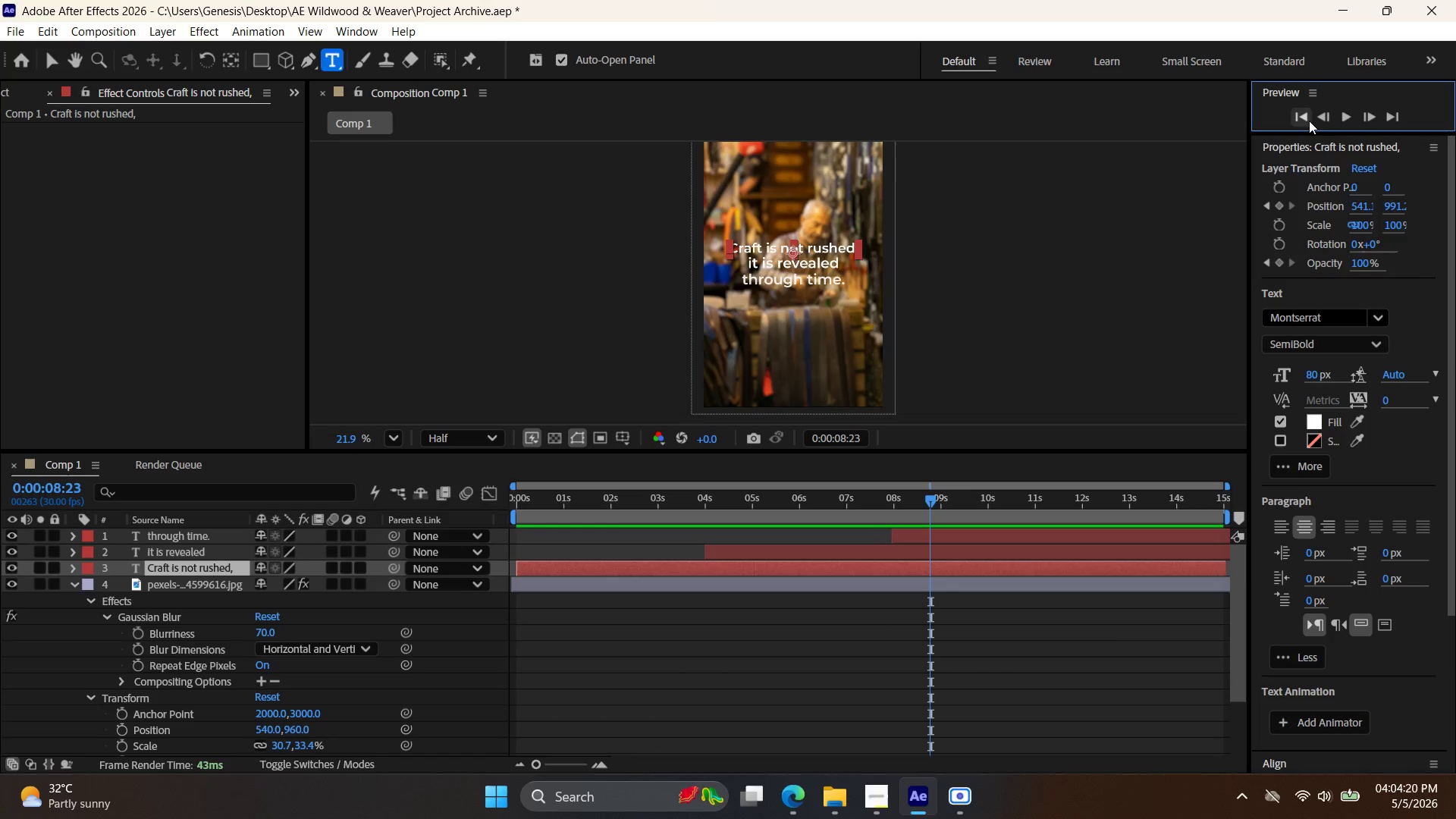 
left_click([1296, 119])
 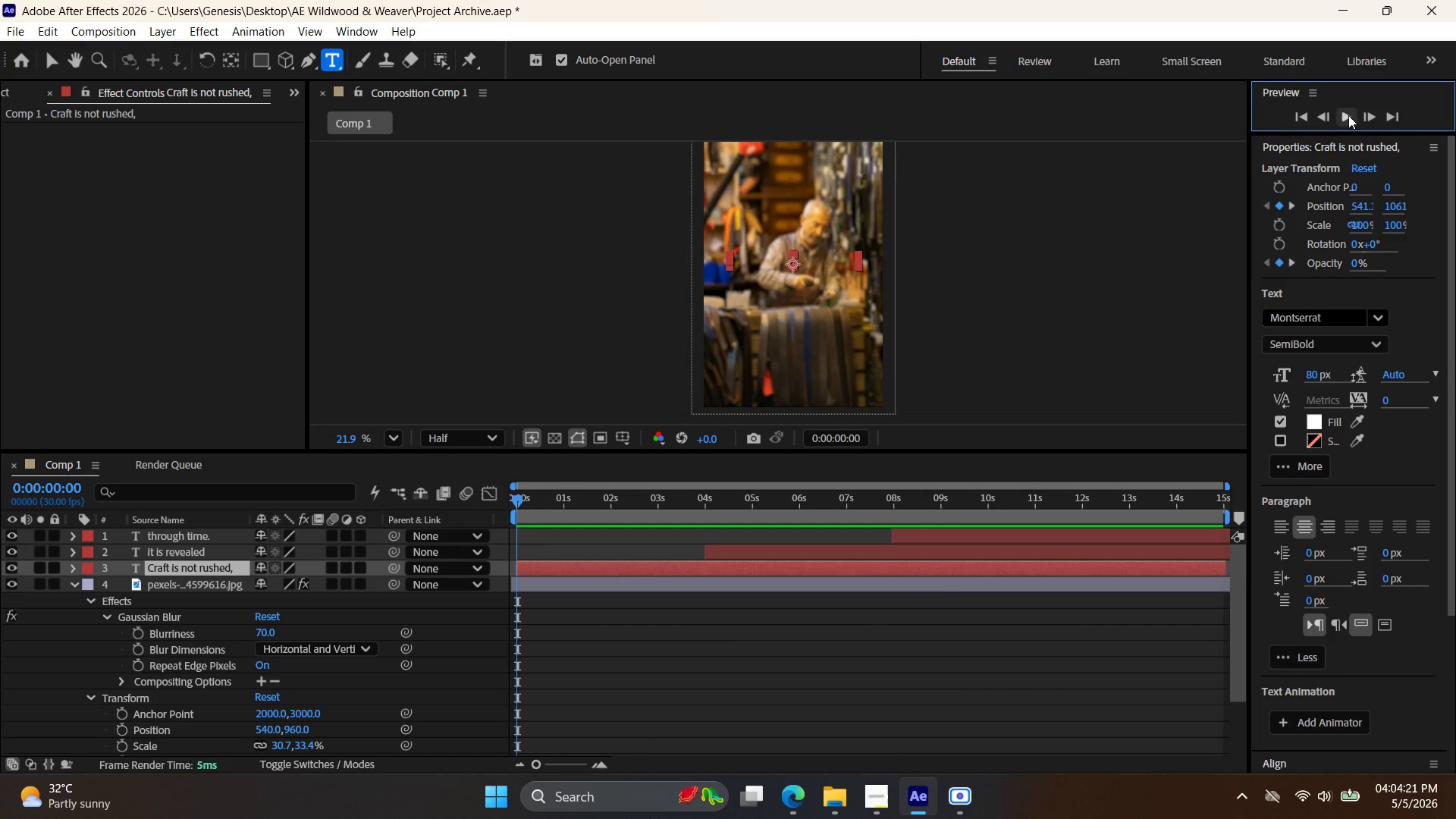 
left_click([1351, 115])
 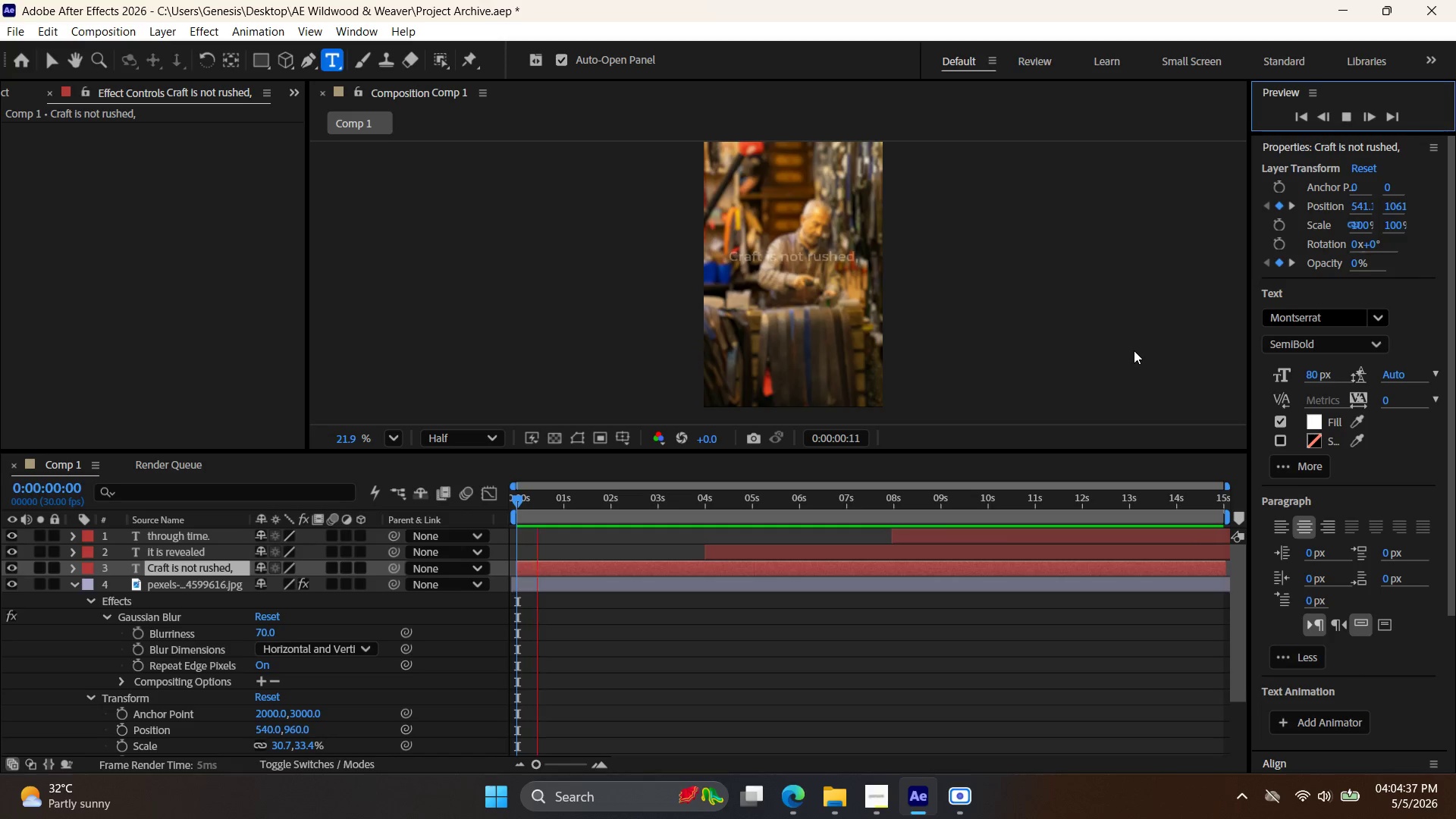 
wait(20.58)
 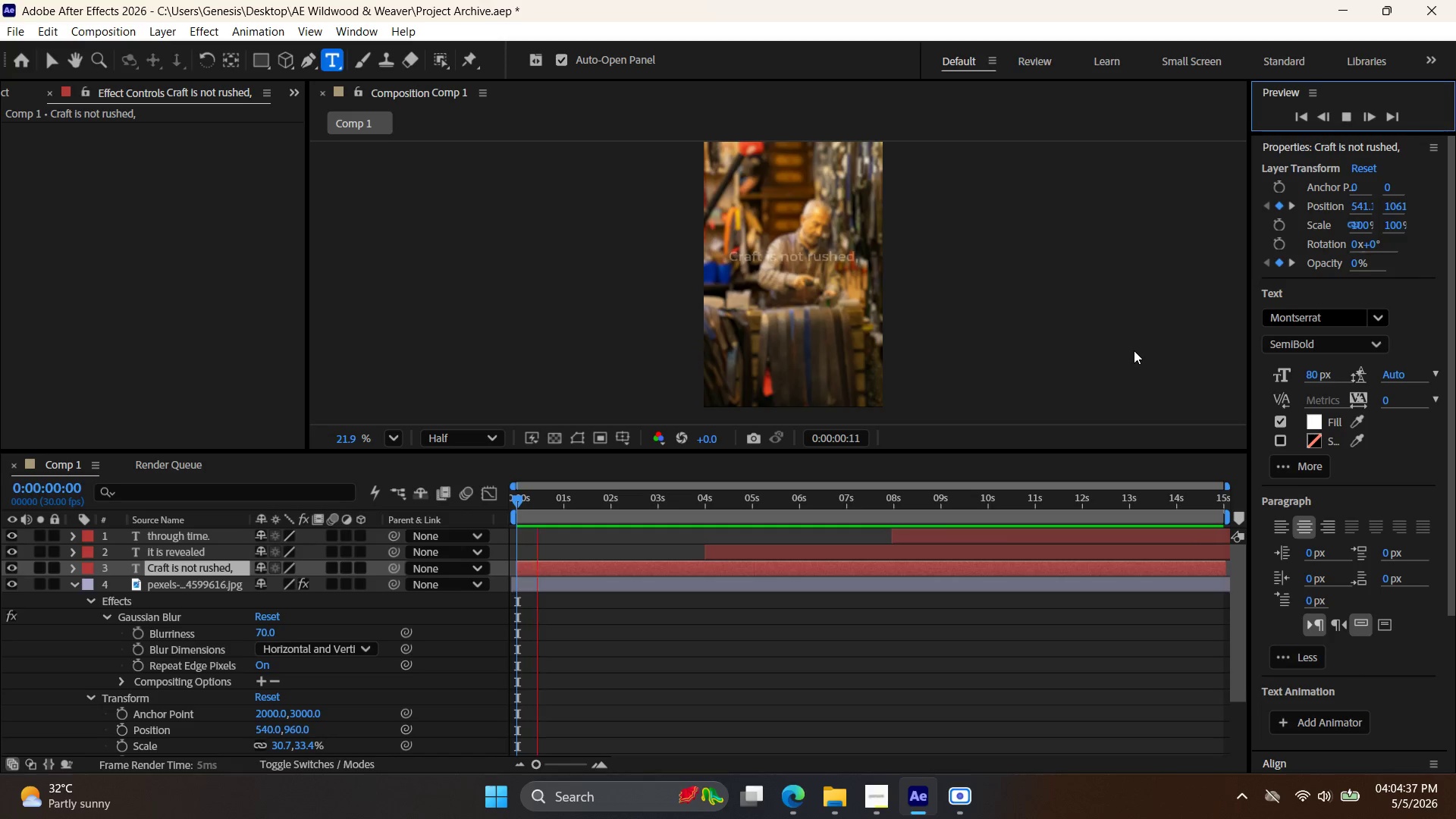 
left_click_drag(start_coordinate=[1224, 565], to_coordinate=[1235, 565])
 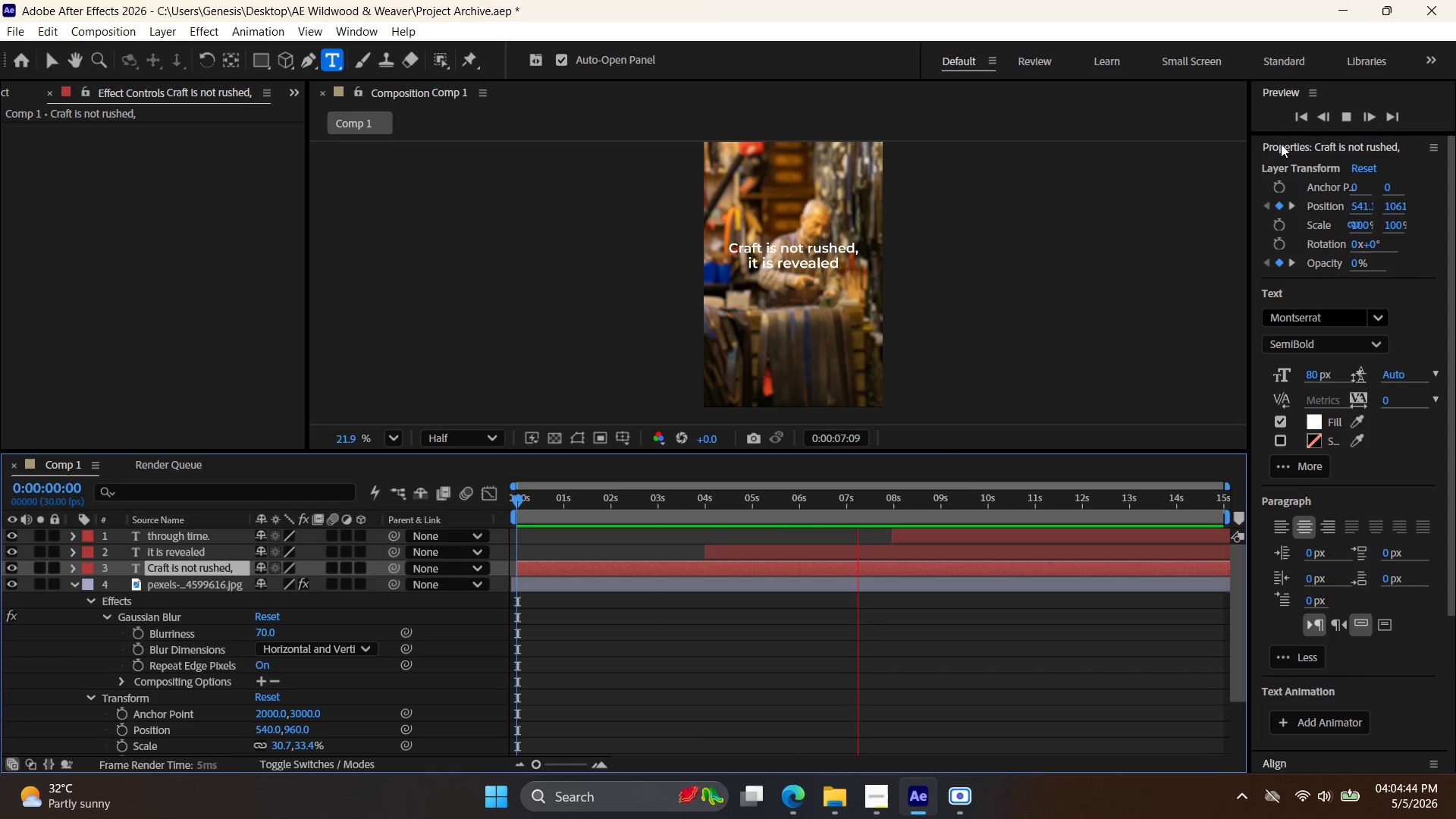 
left_click([1345, 118])
 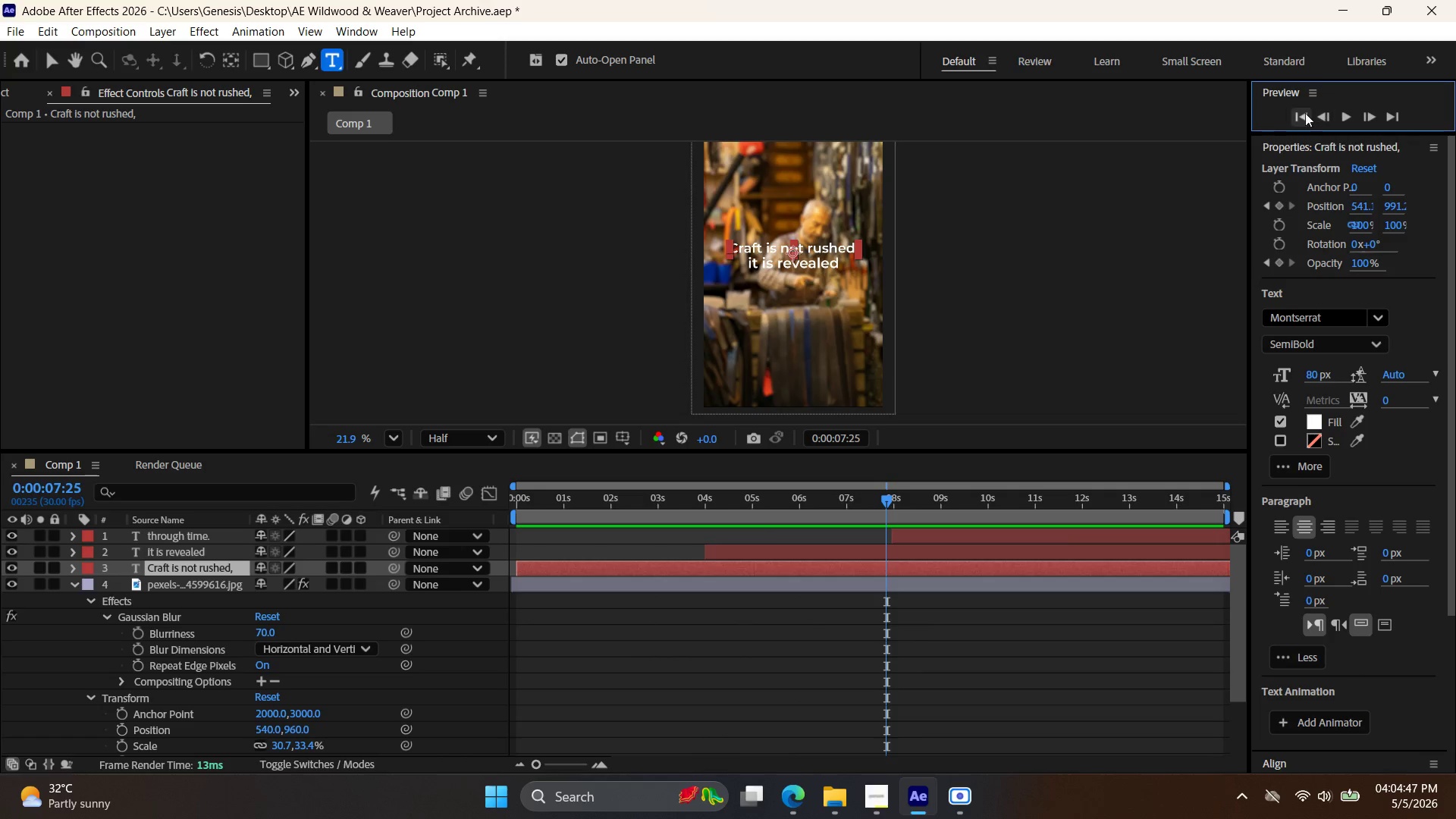 
left_click([1295, 118])
 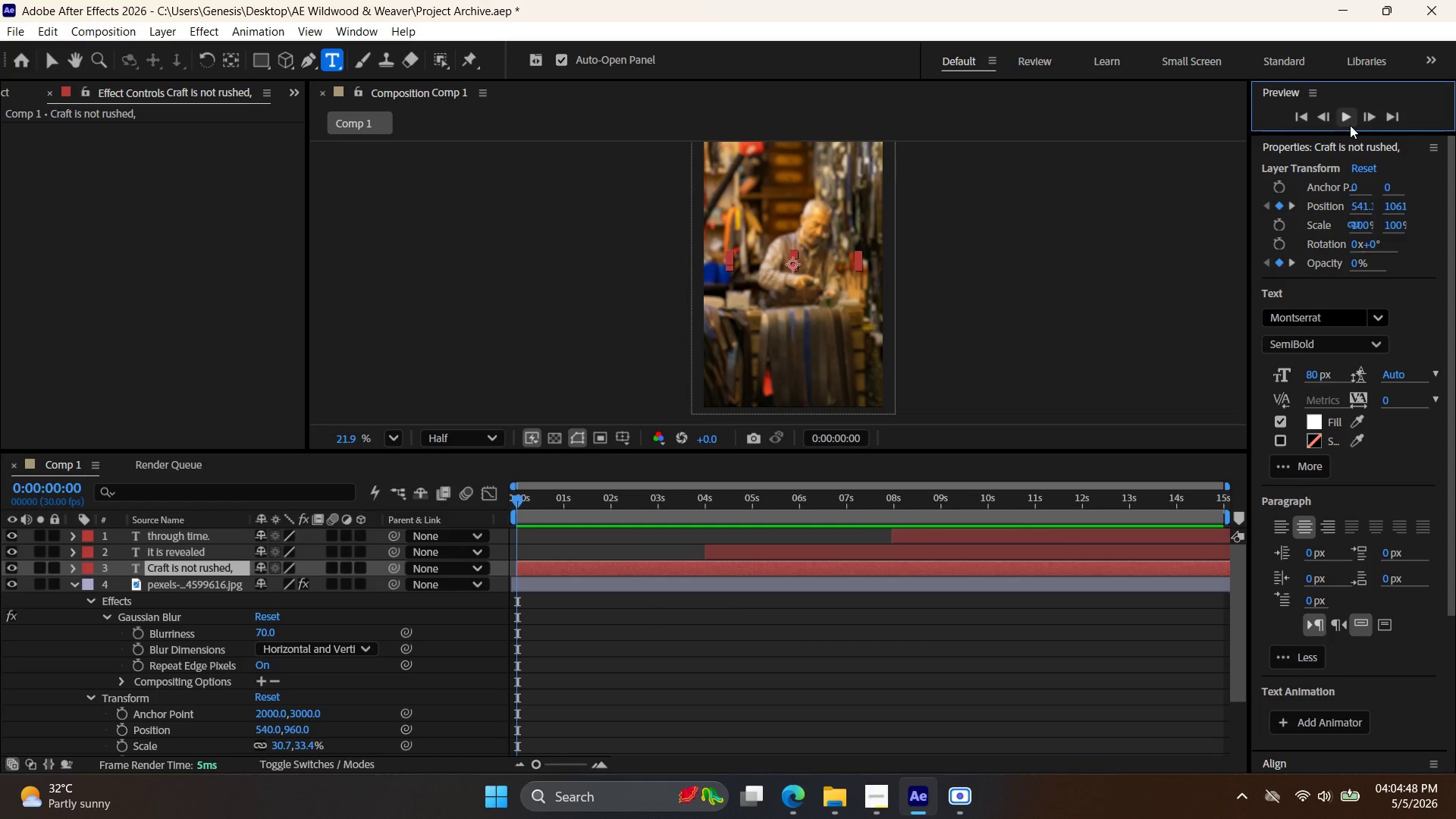 
left_click([1350, 126])
 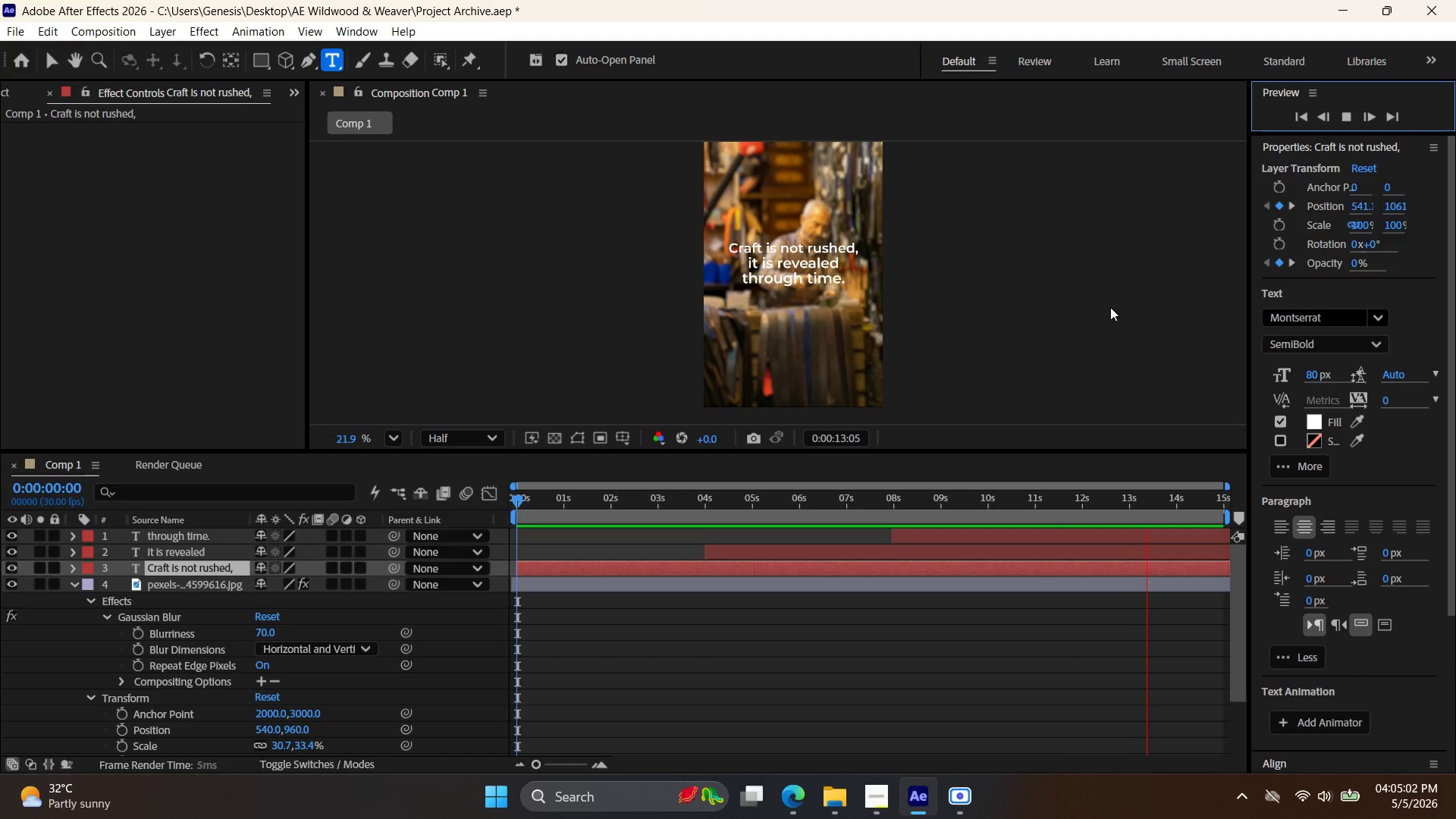 
wait(18.56)
 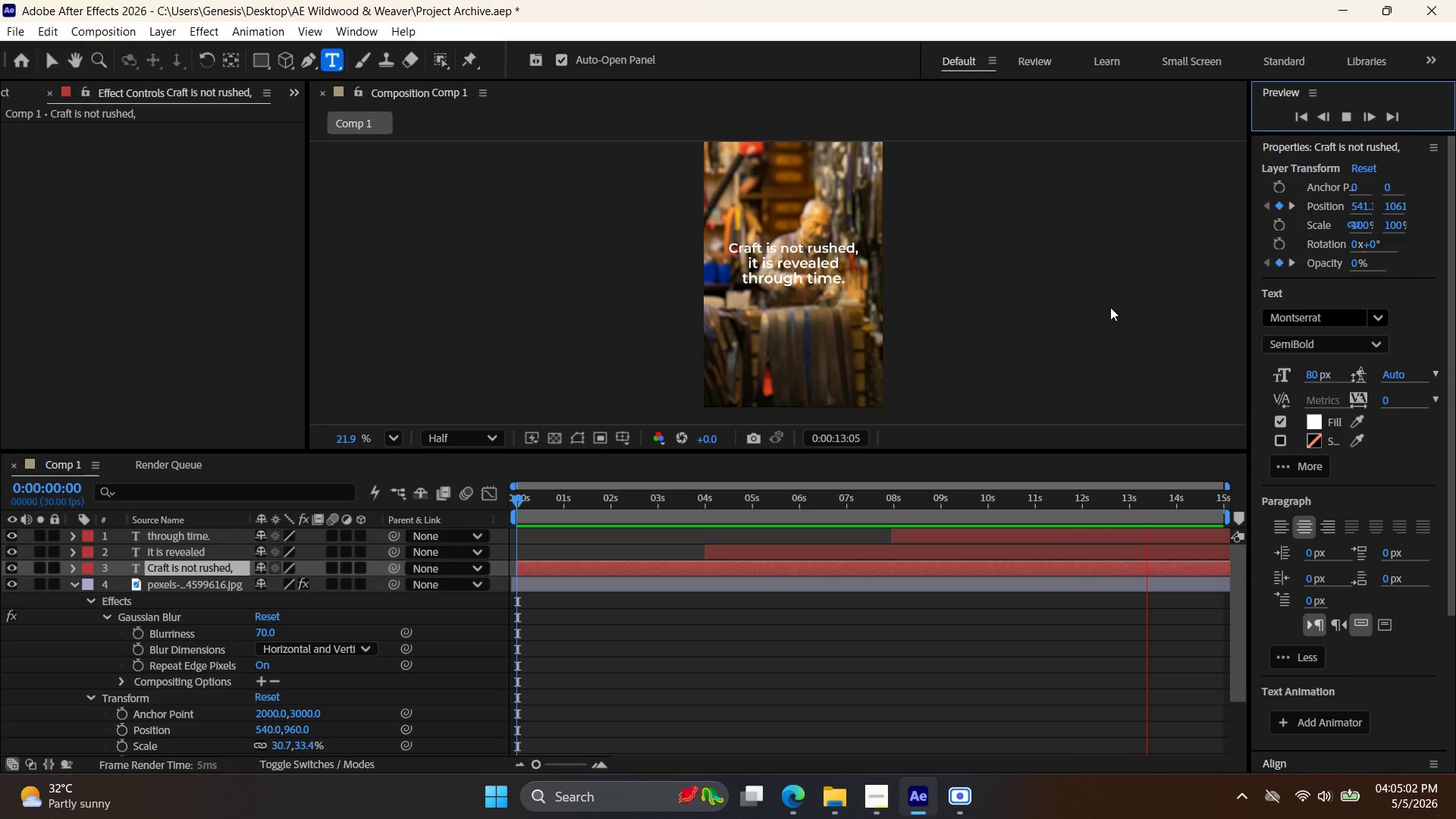 
left_click([1350, 111])
 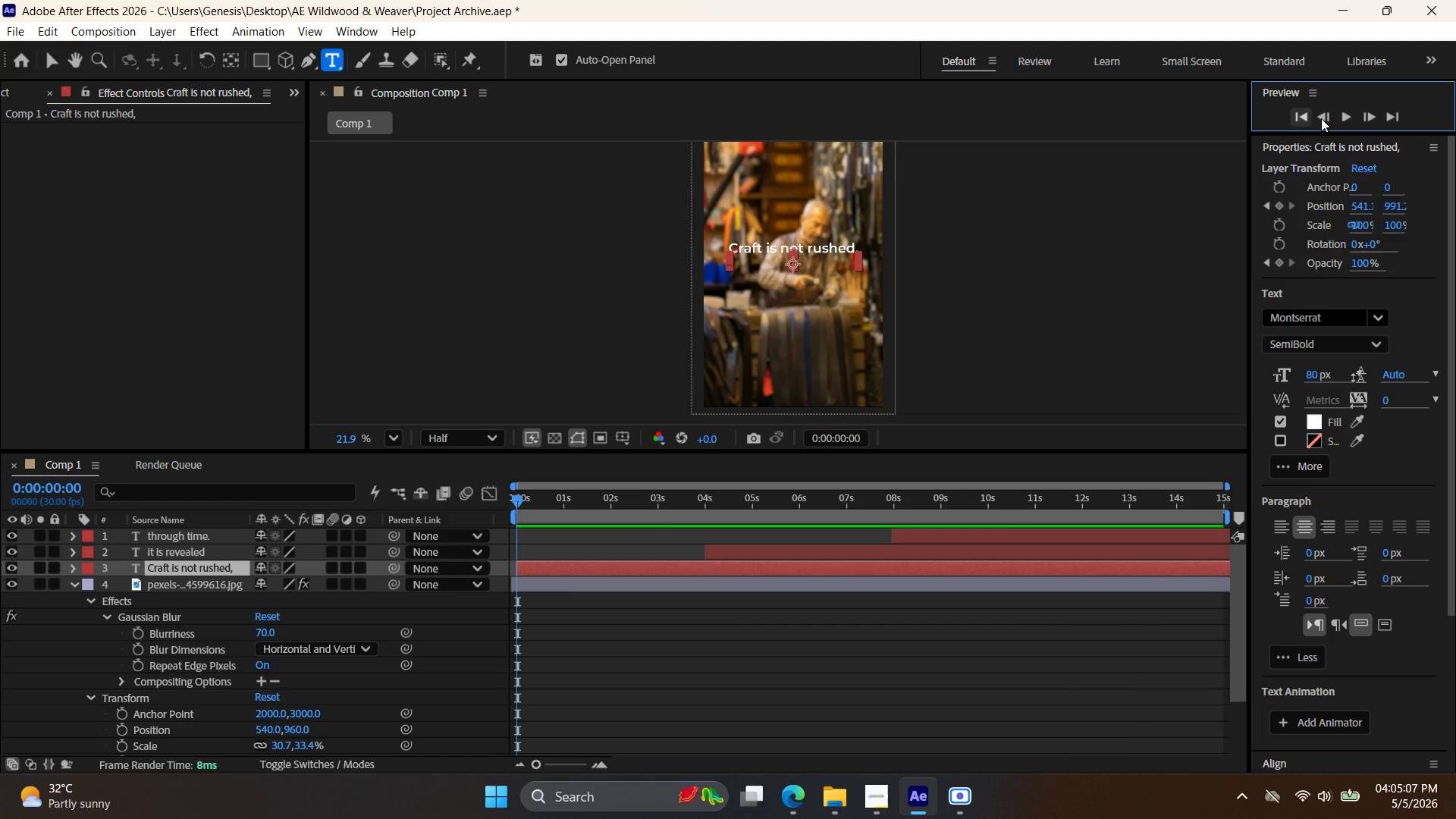 
double_click([1347, 111])
 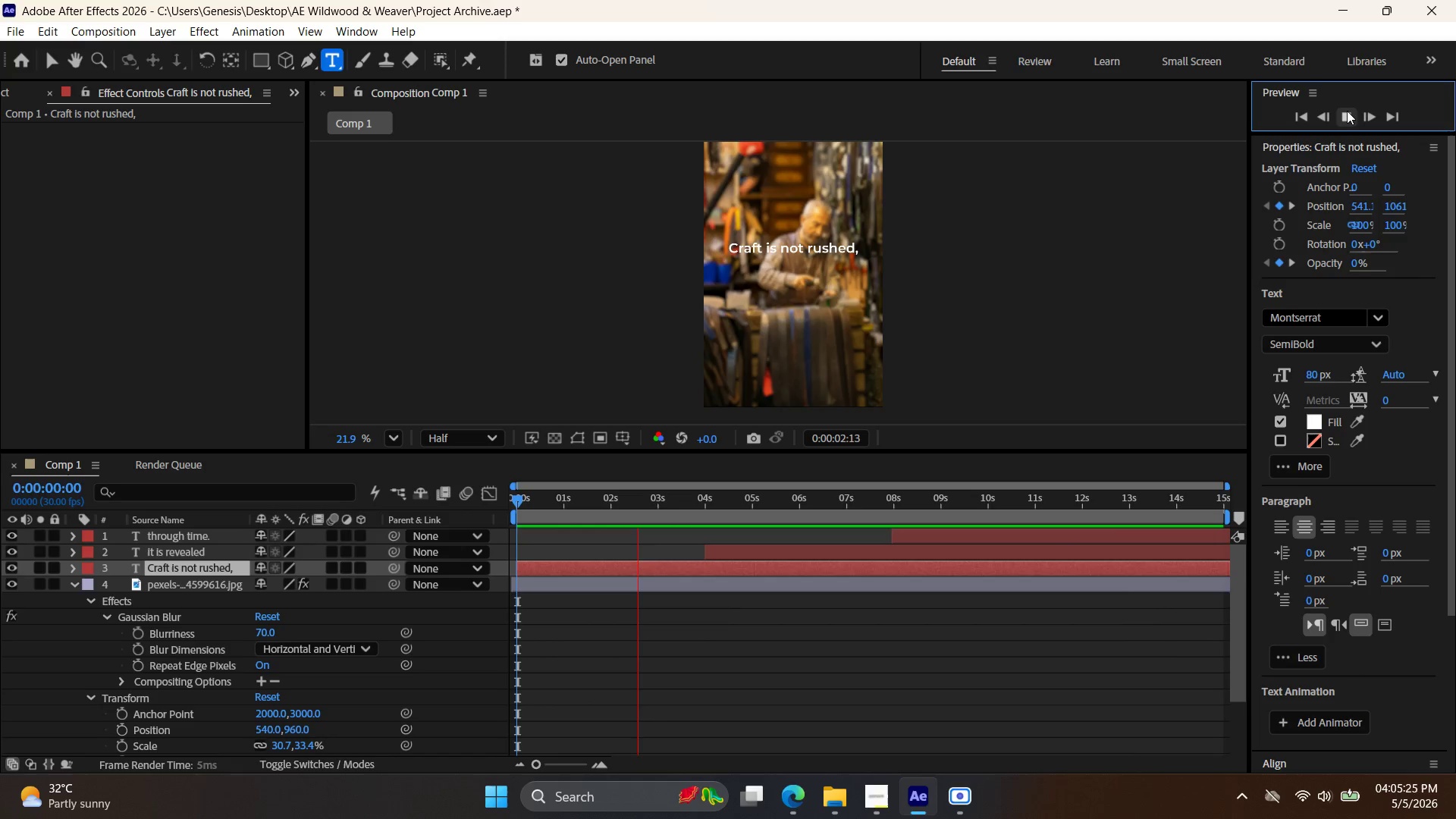 
wait(22.89)
 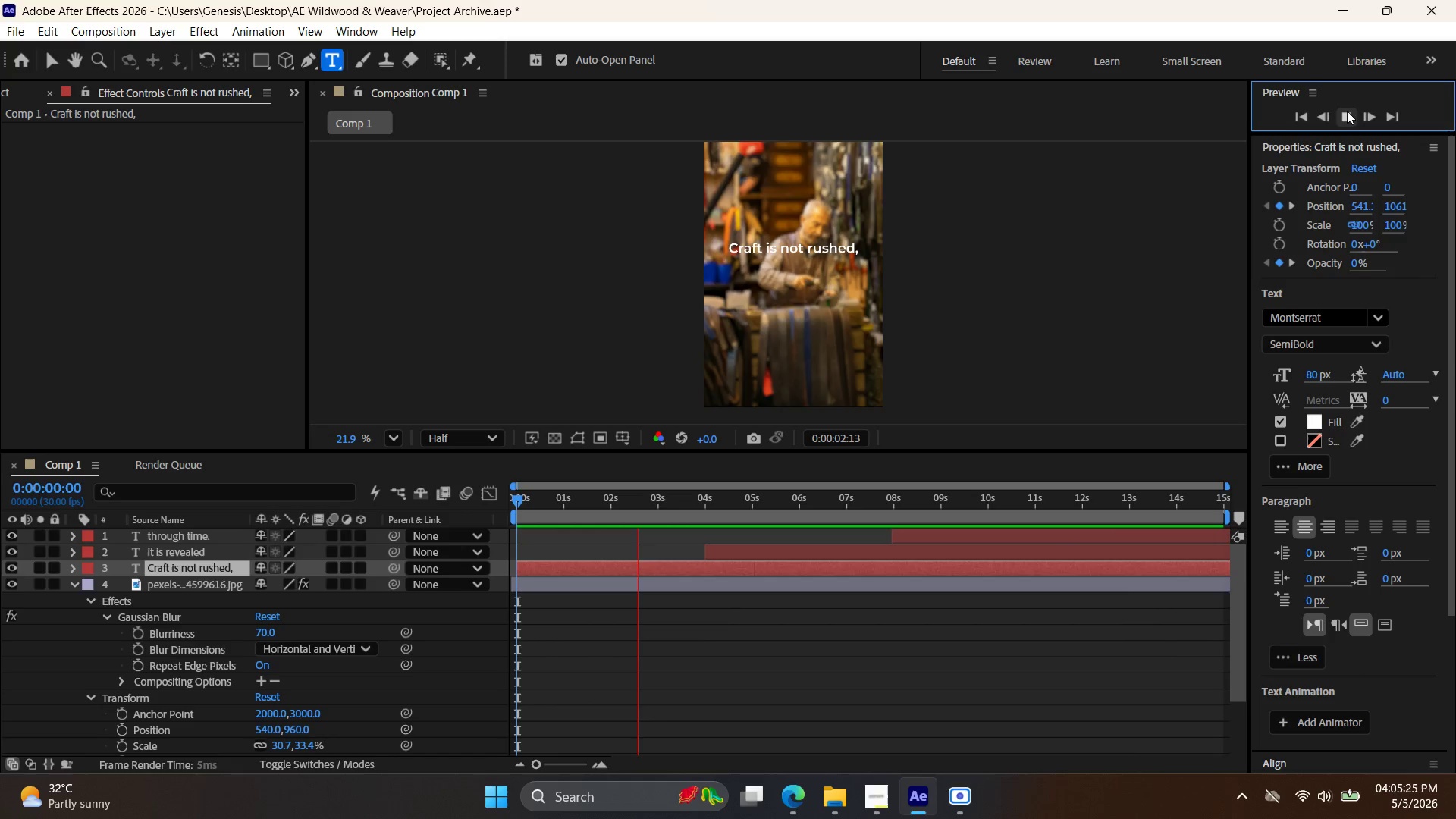 
left_click([1342, 113])
 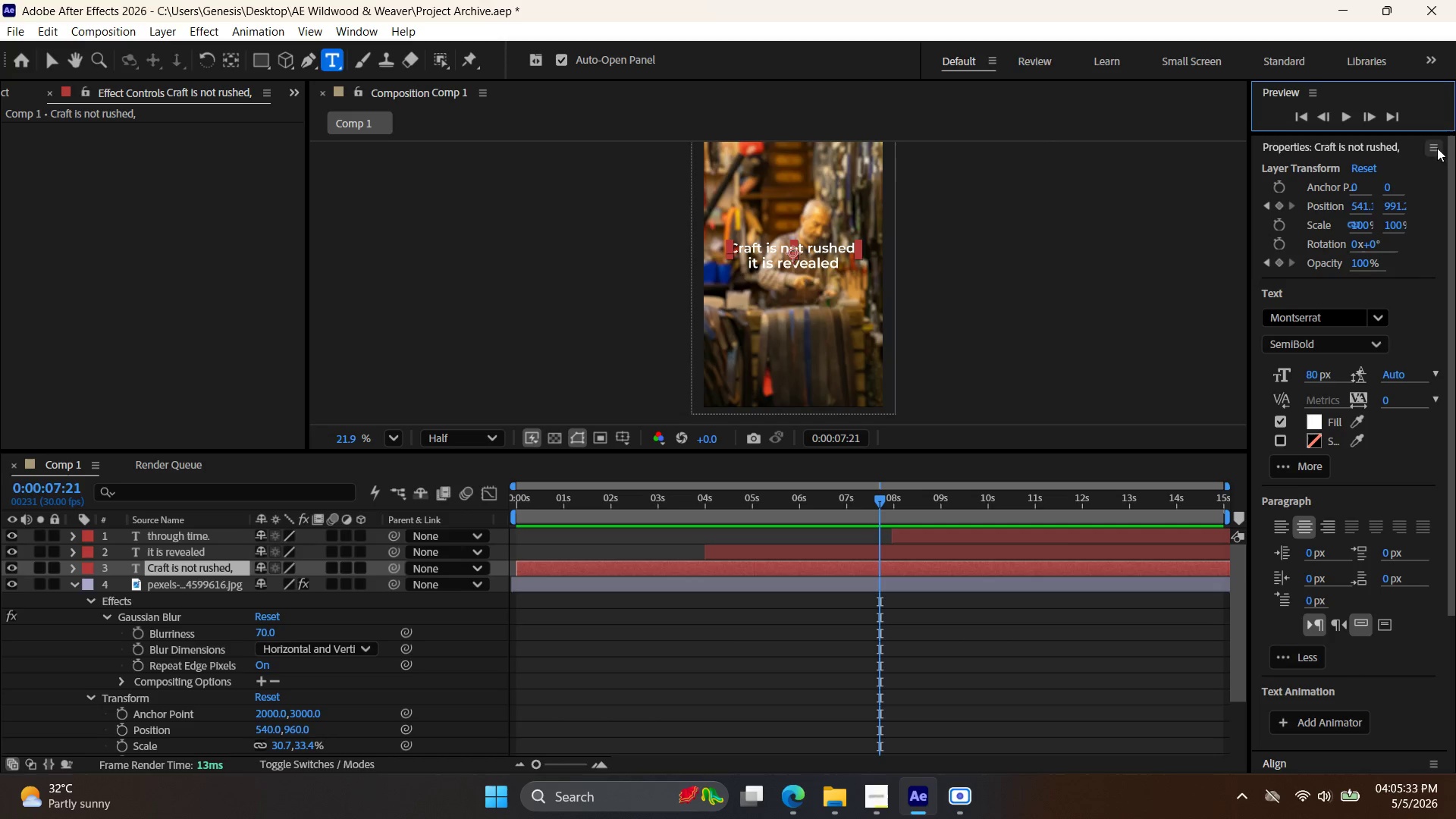 
left_click([1344, 116])
 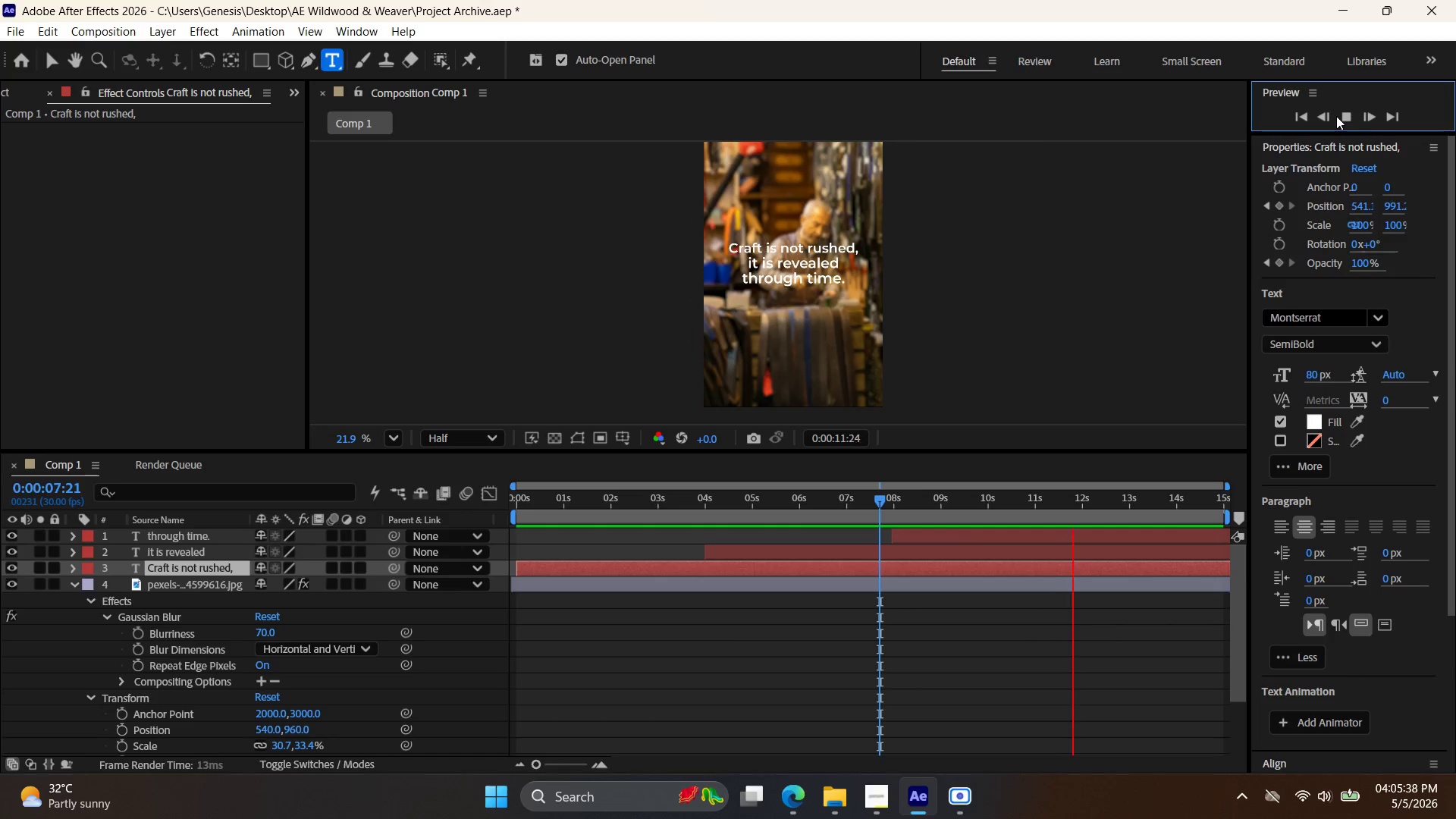 
wait(5.69)
 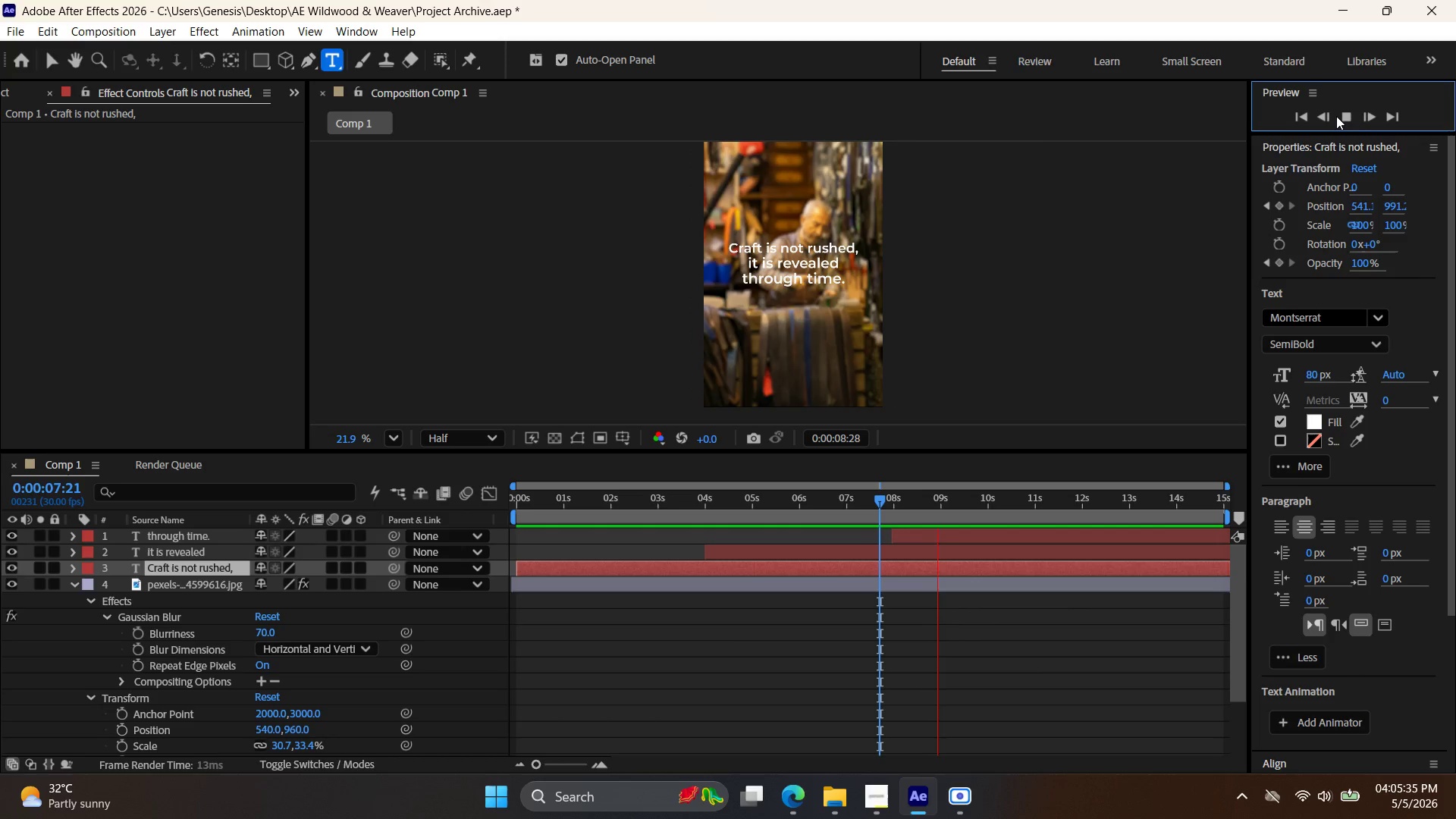 
left_click([1348, 124])
 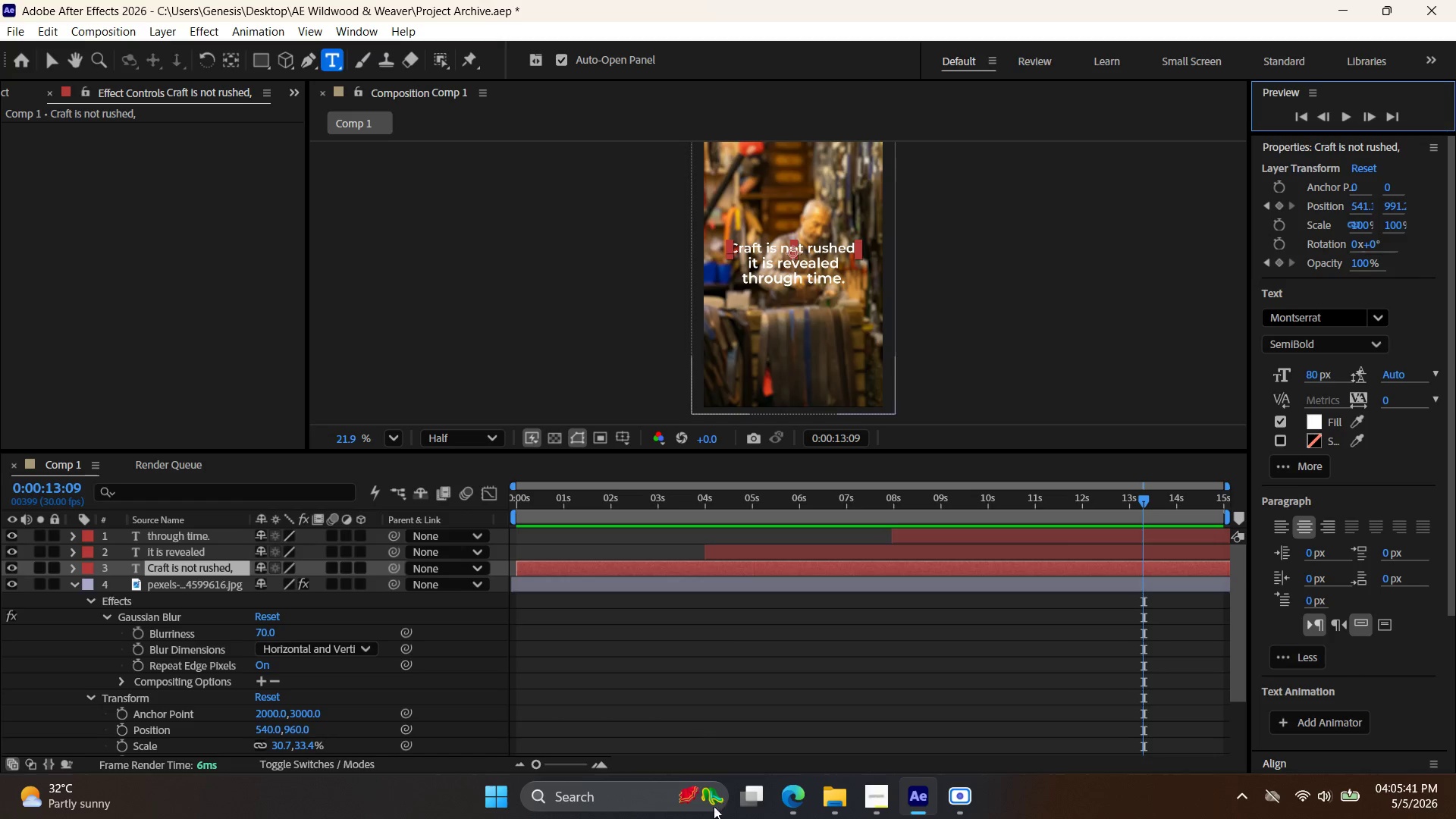 
left_click([796, 801])
 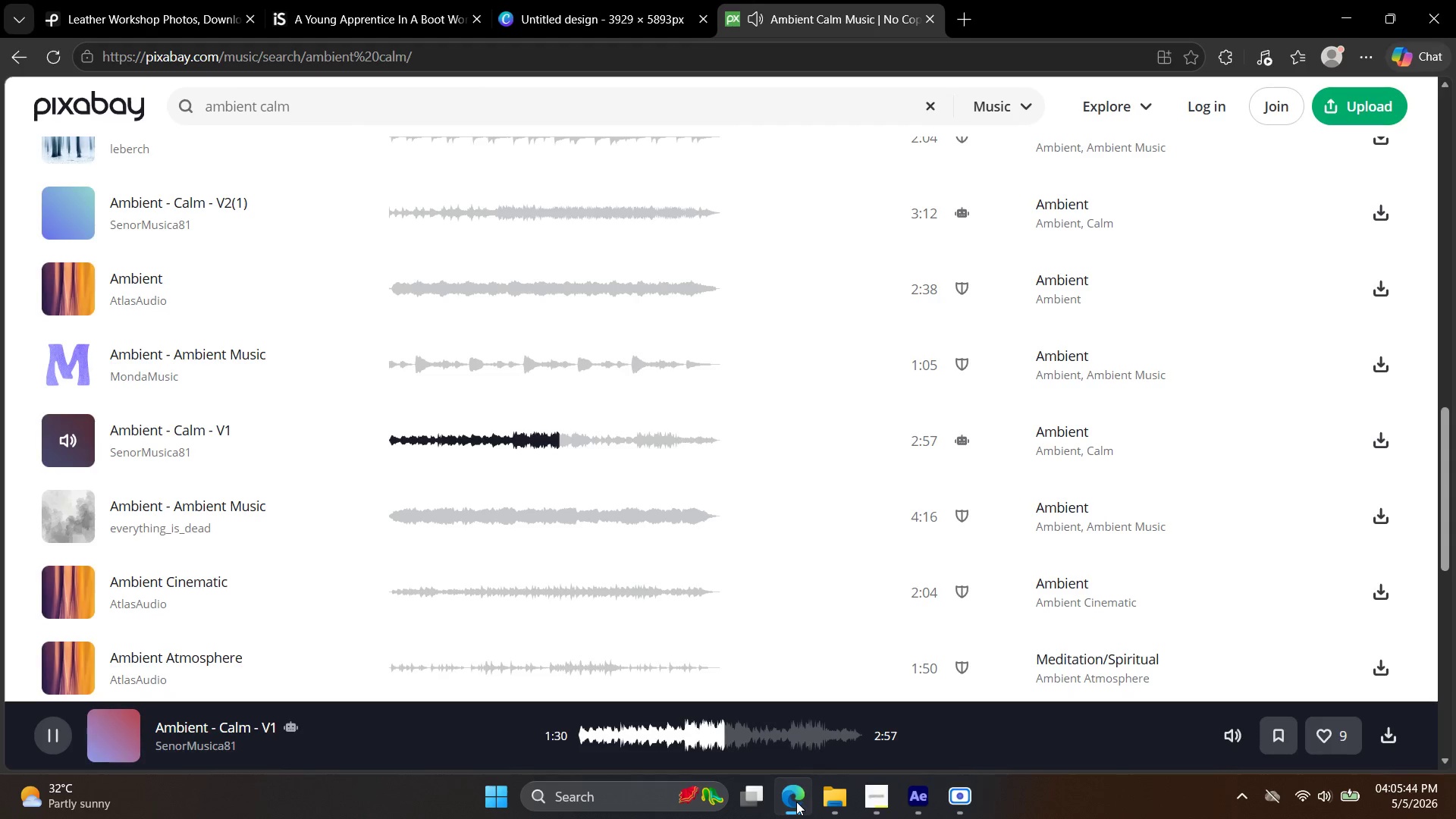 
left_click([798, 802])
 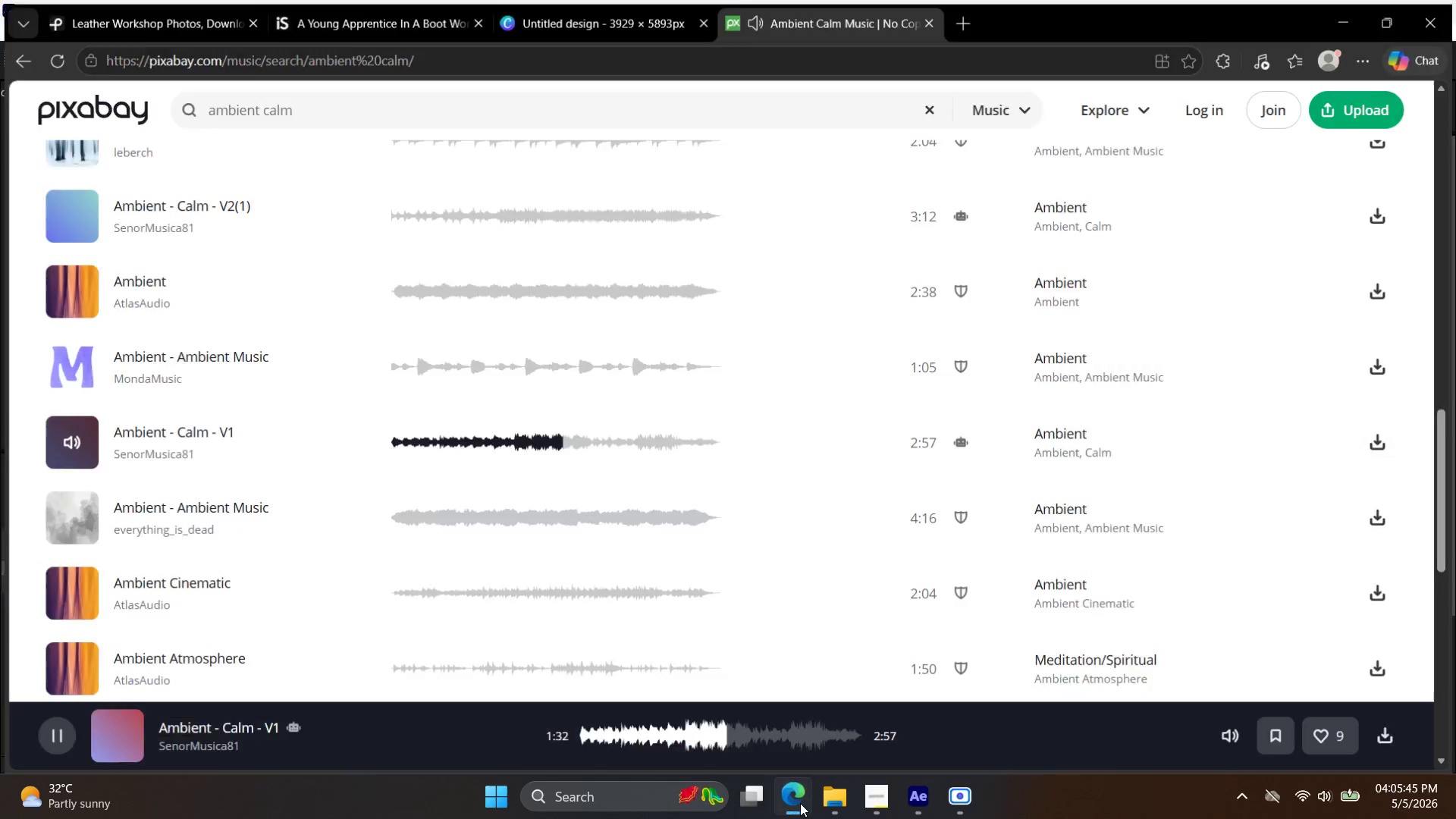 
left_click([800, 803])
 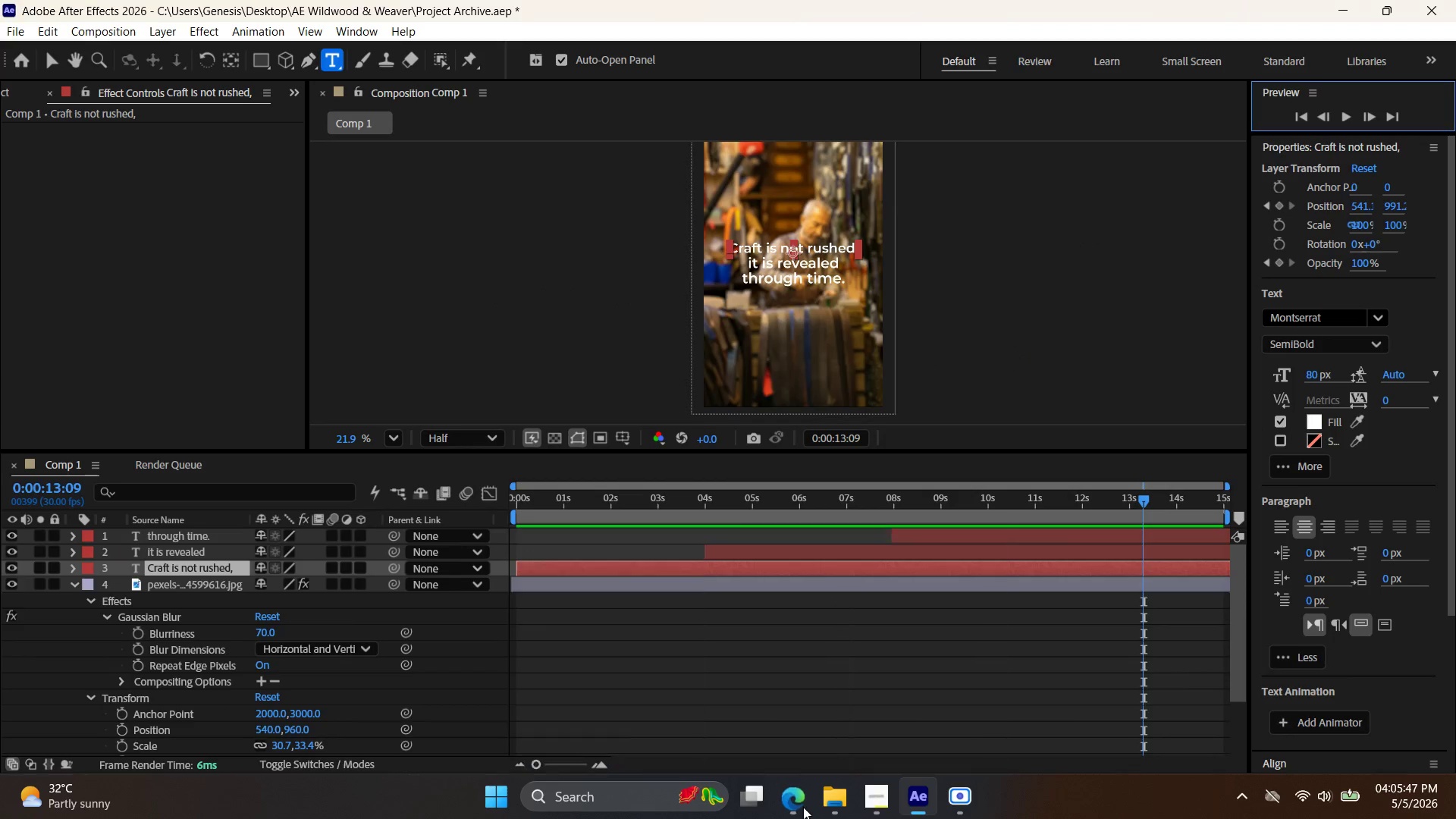 
double_click([804, 808])